 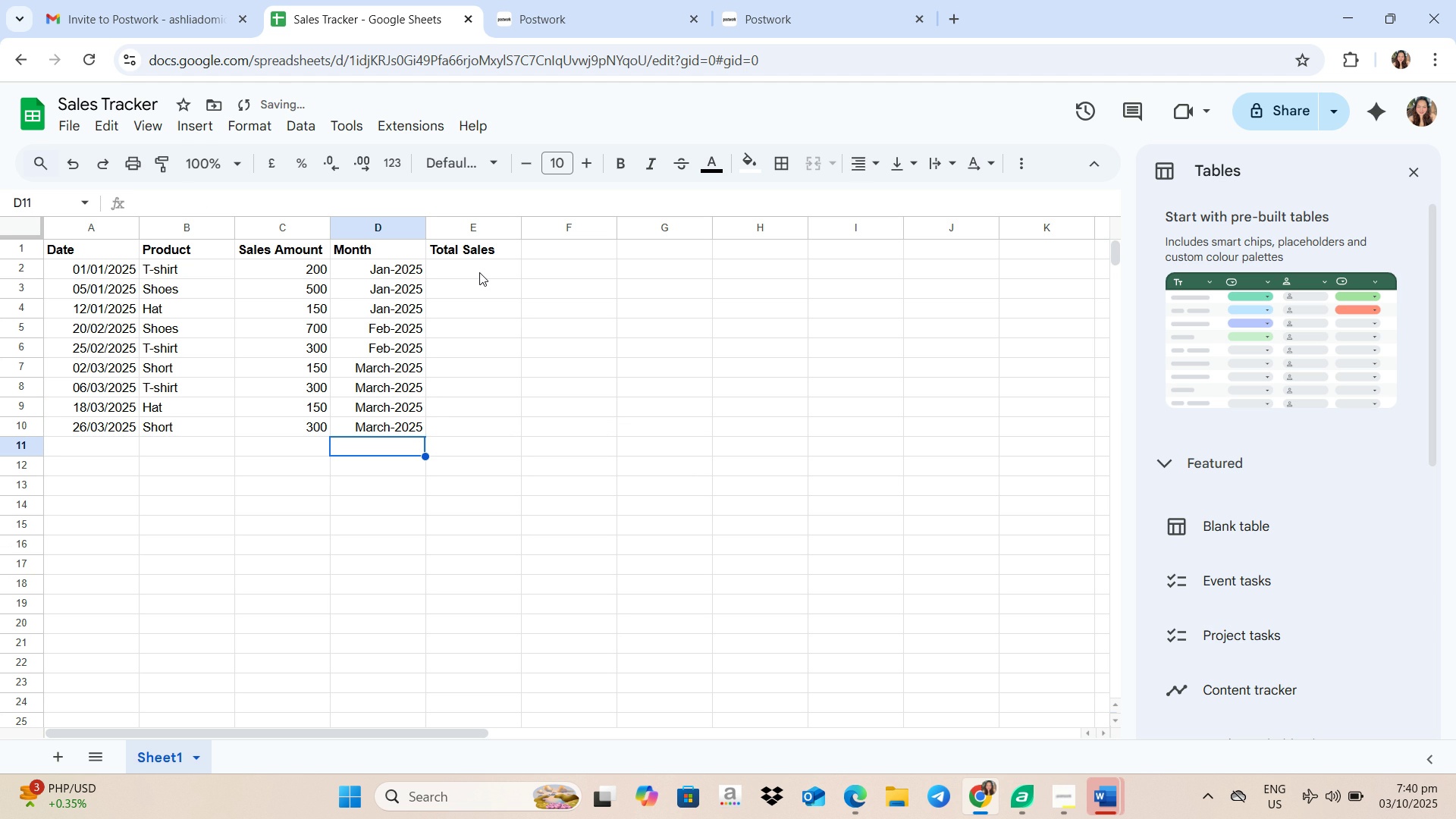 
key(Enter)
 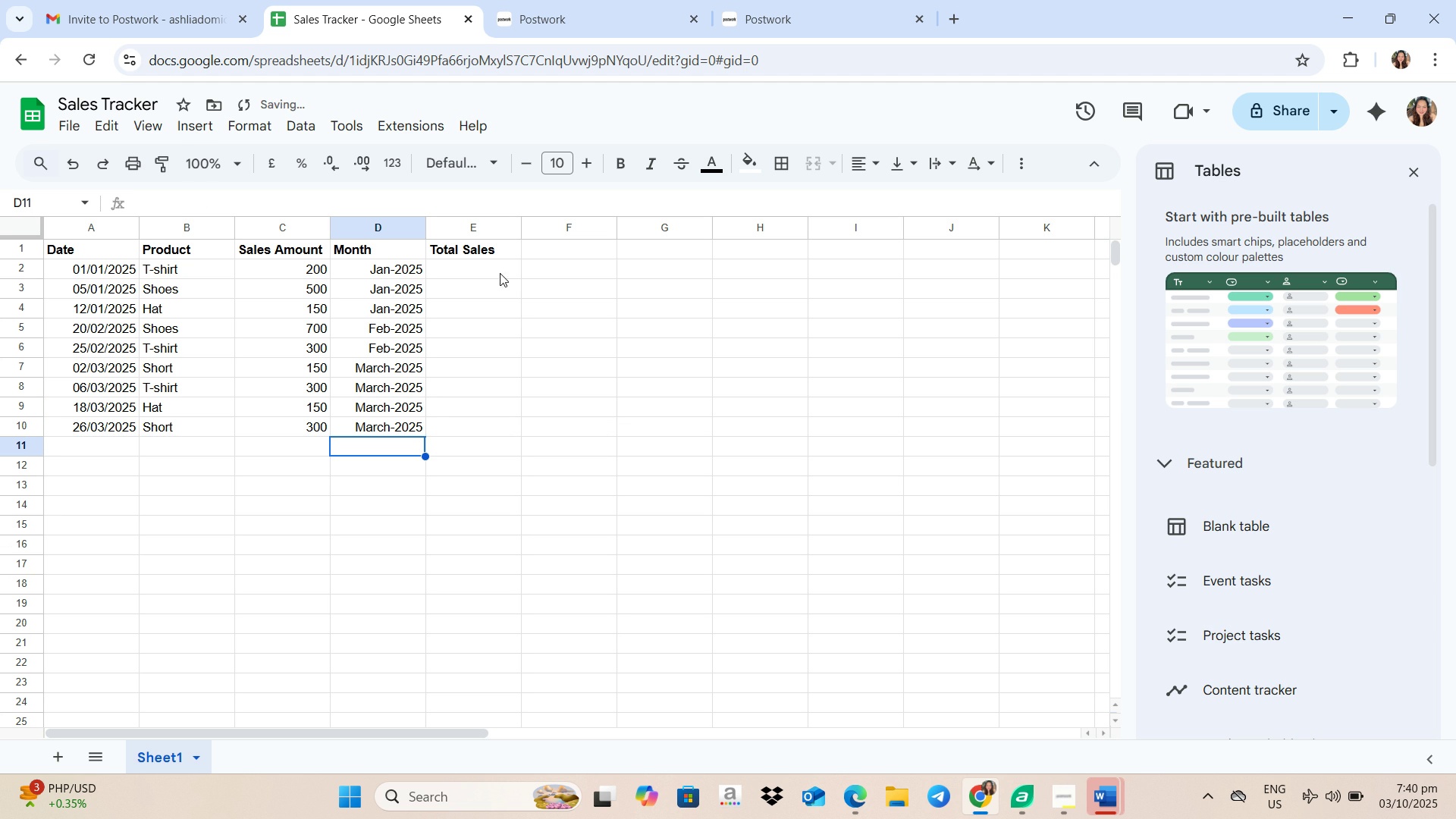 
mouse_move([522, 303])
 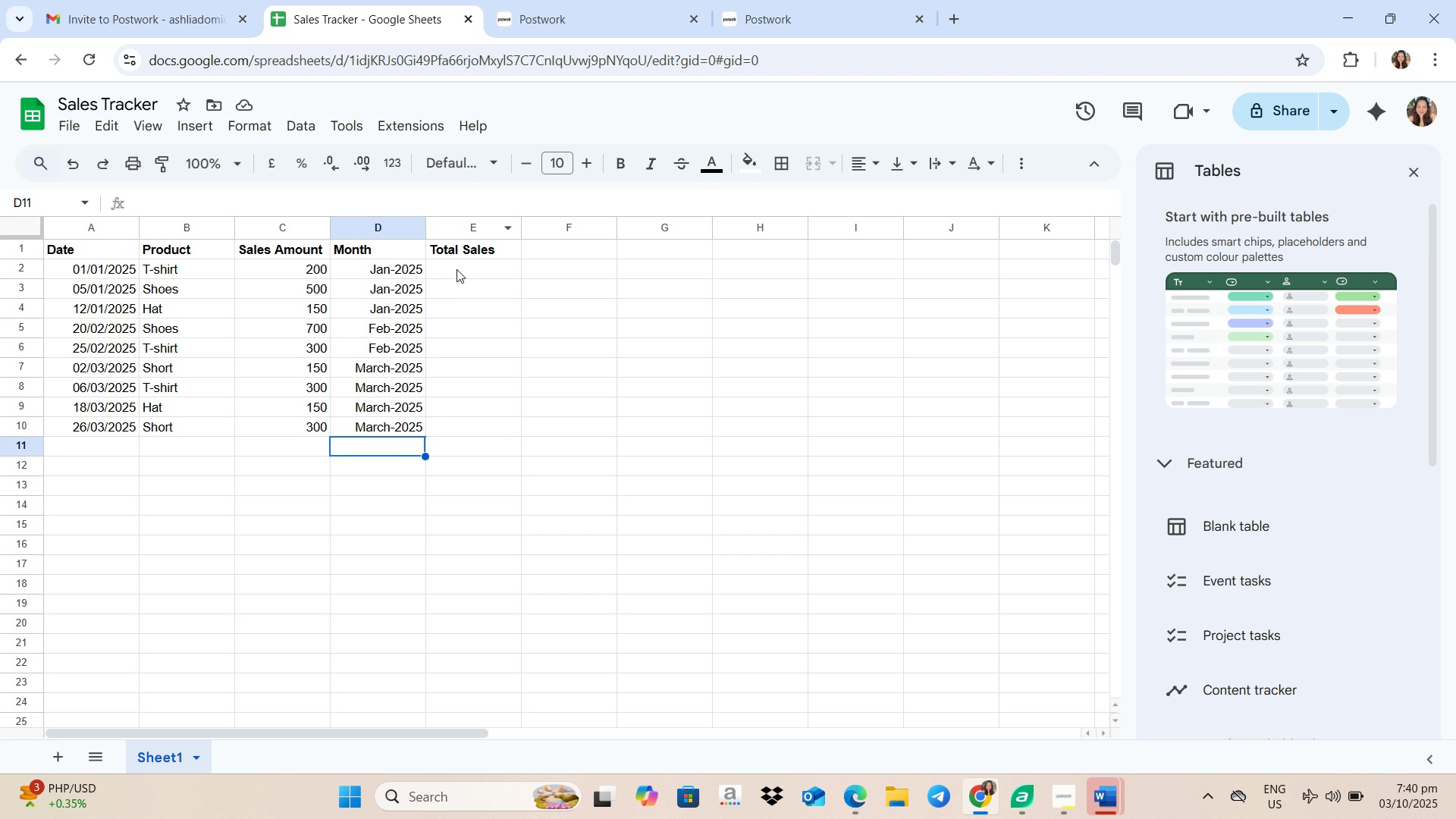 
left_click([455, 266])
 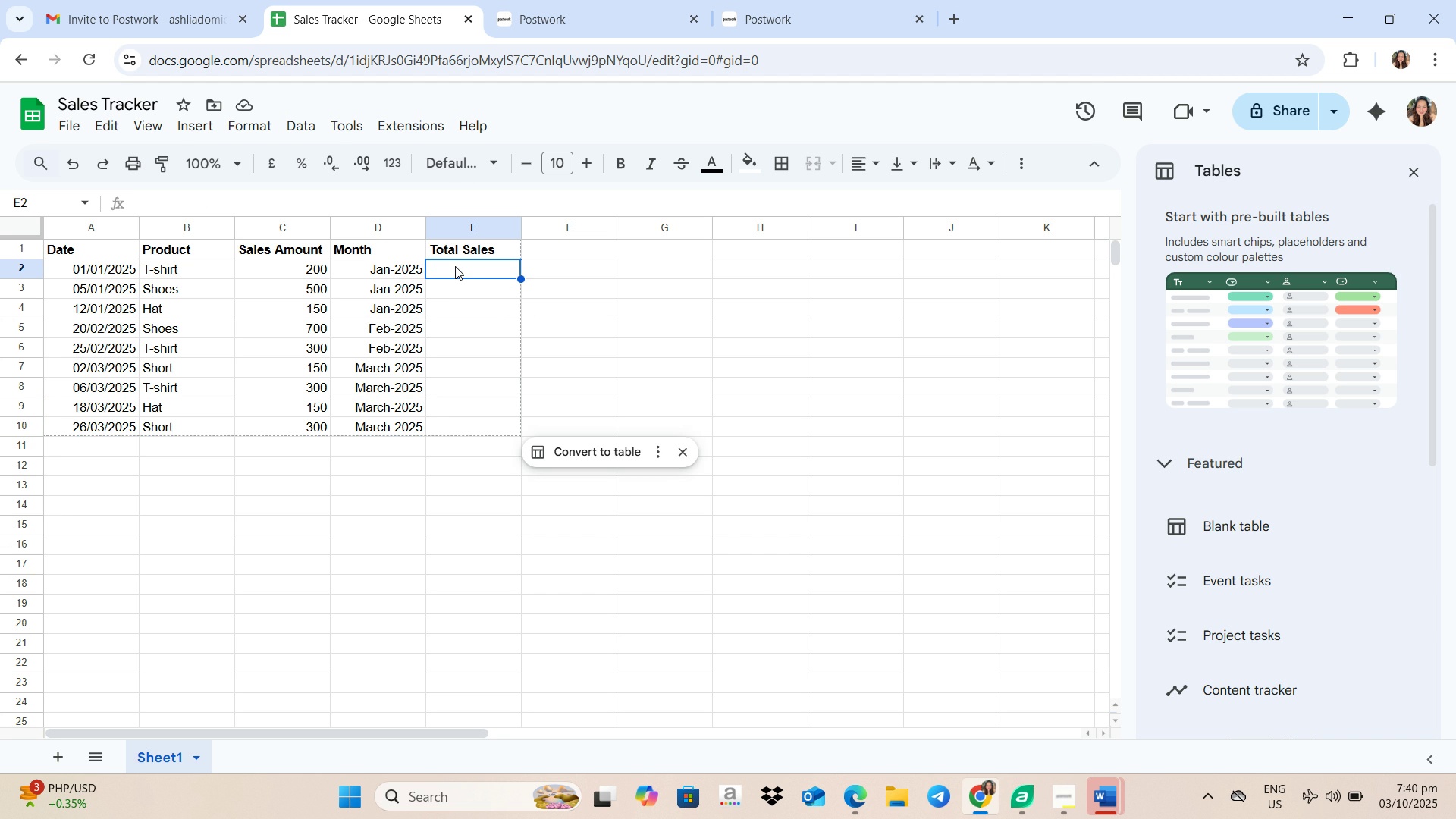 
left_click([455, 266])
 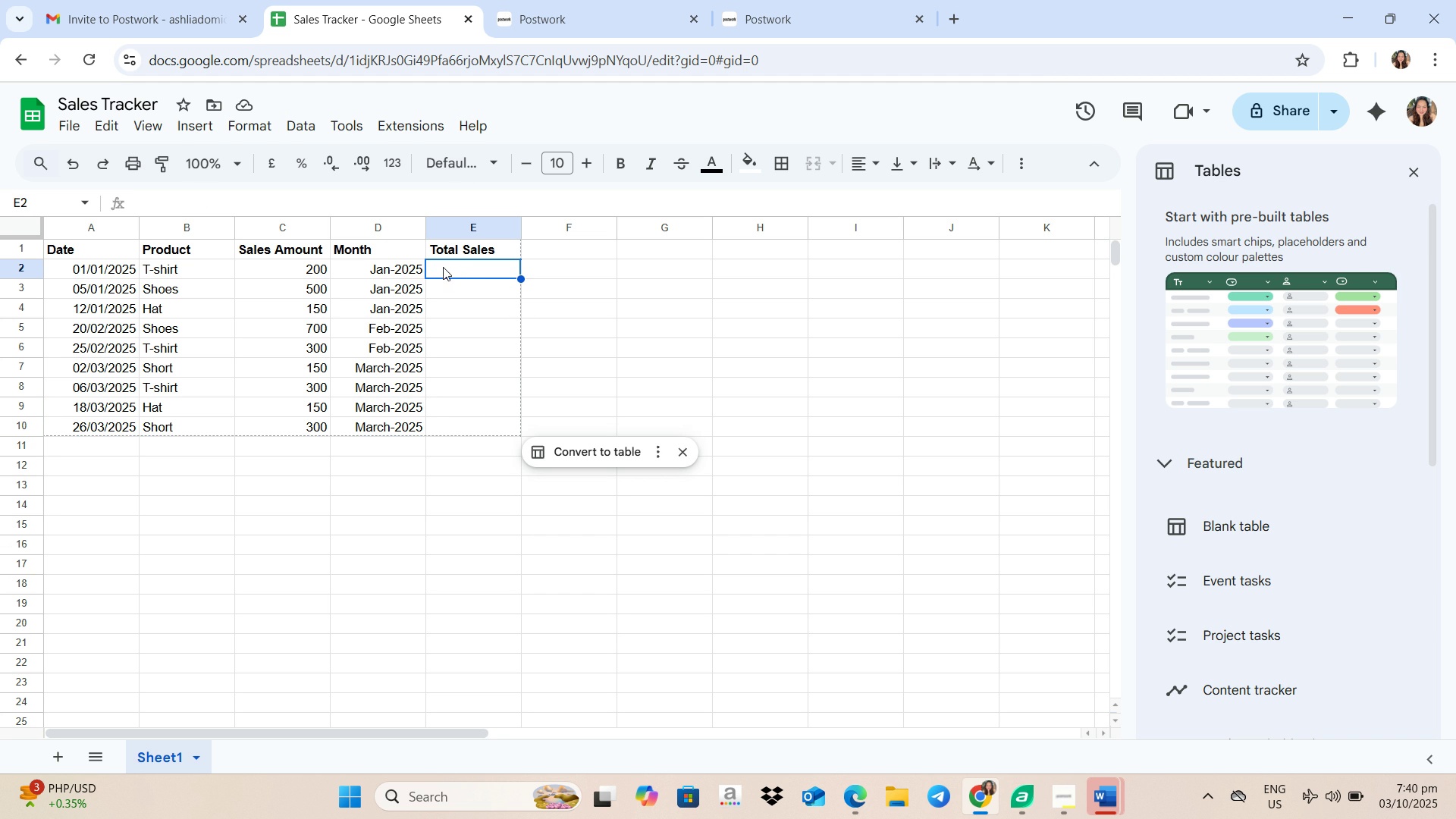 
type(+)
key(Backspace)
type(=SUM)